 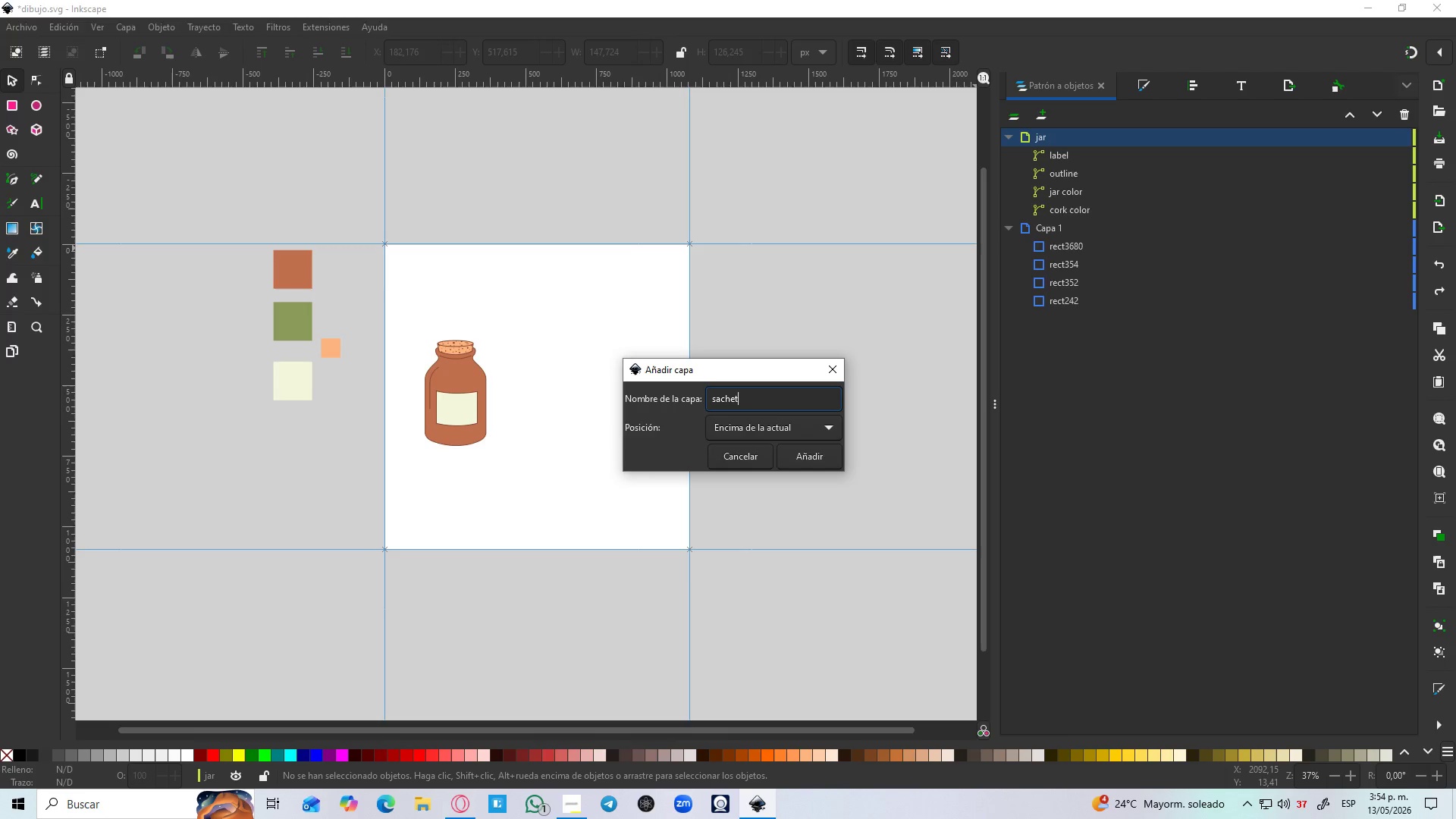 
key(Enter)
 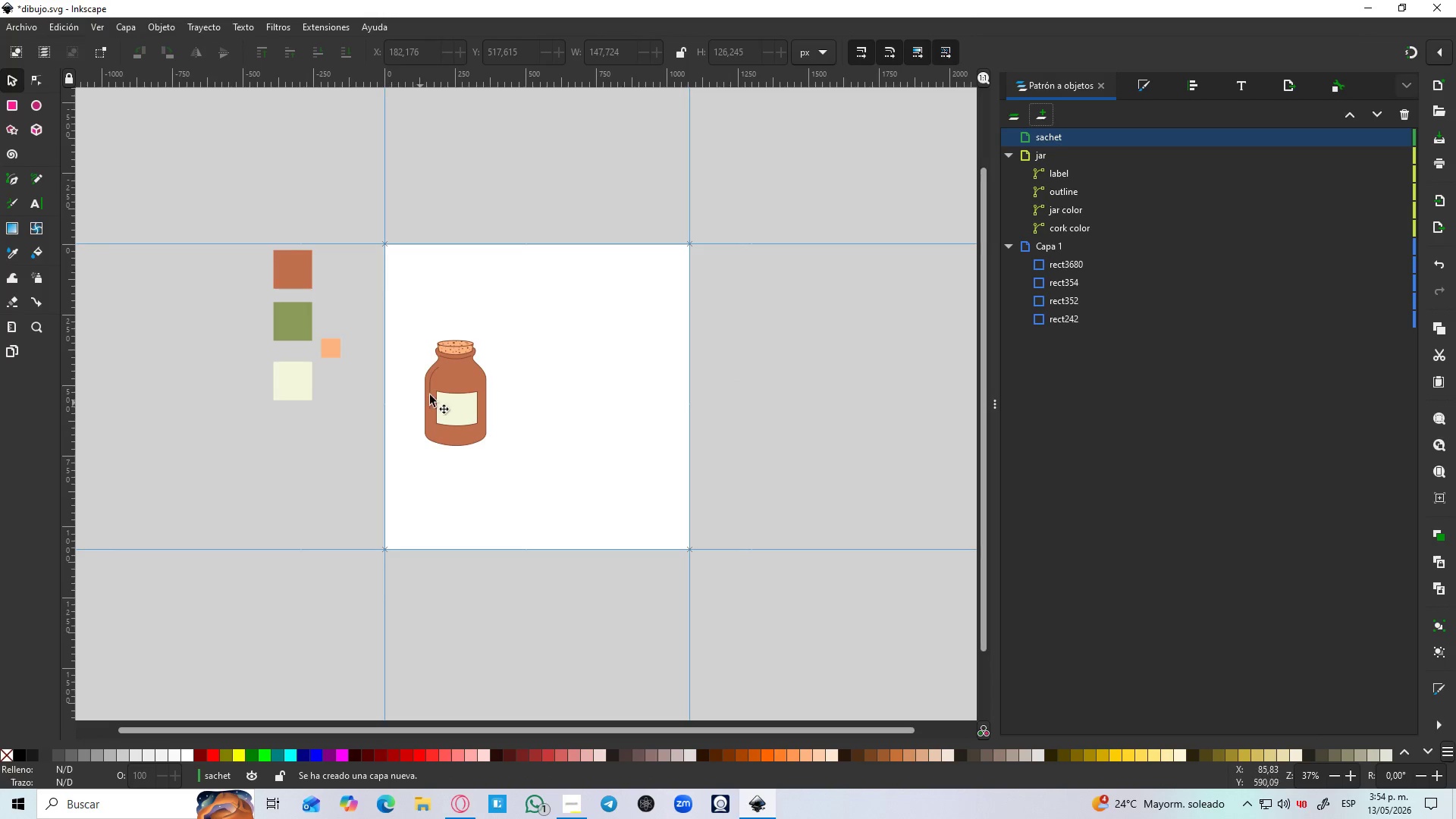 
left_click_drag(start_coordinate=[411, 322], to_coordinate=[541, 470])
 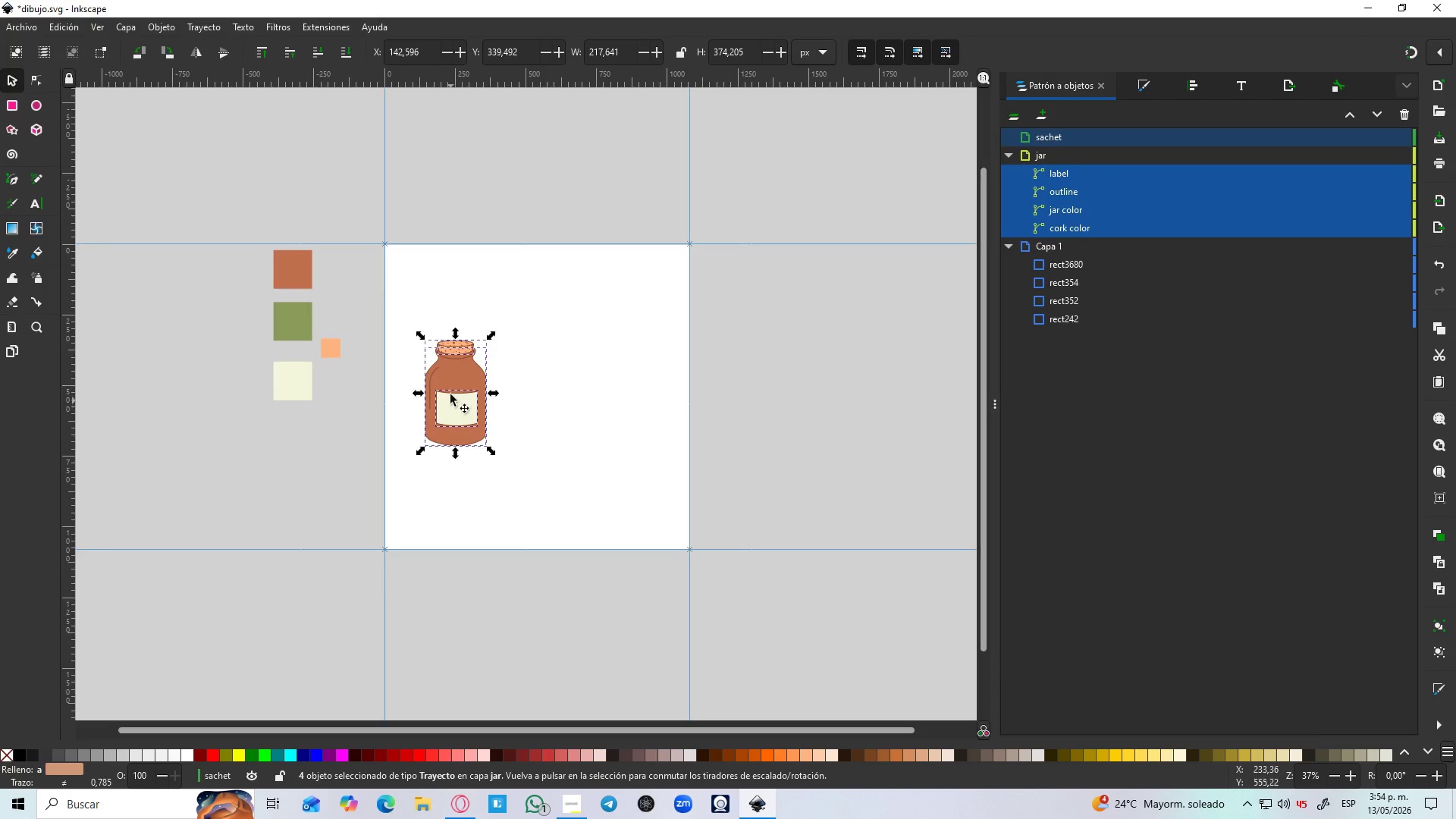 
left_click_drag(start_coordinate=[453, 388], to_coordinate=[444, 422])
 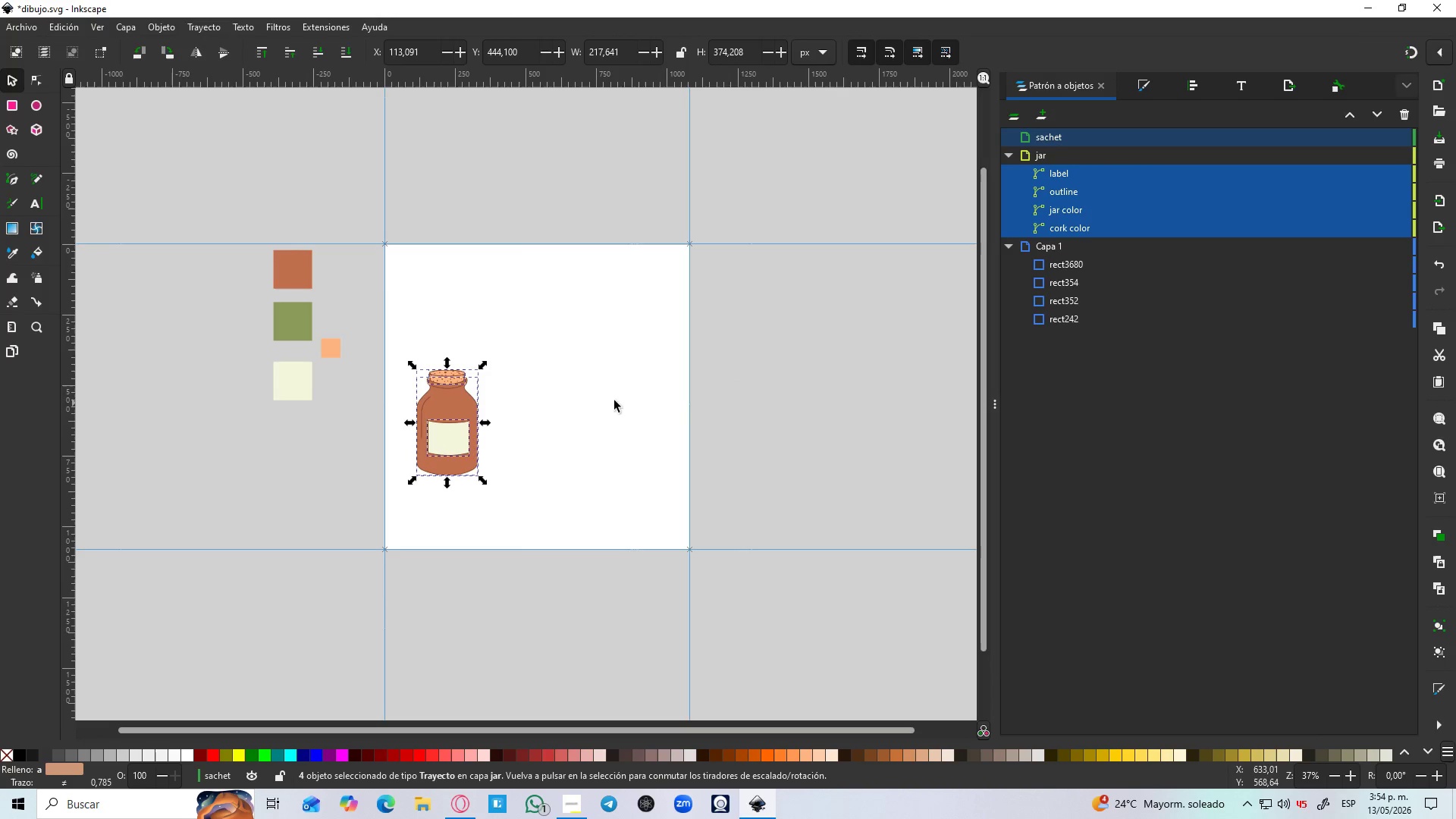 
left_click([627, 400])